 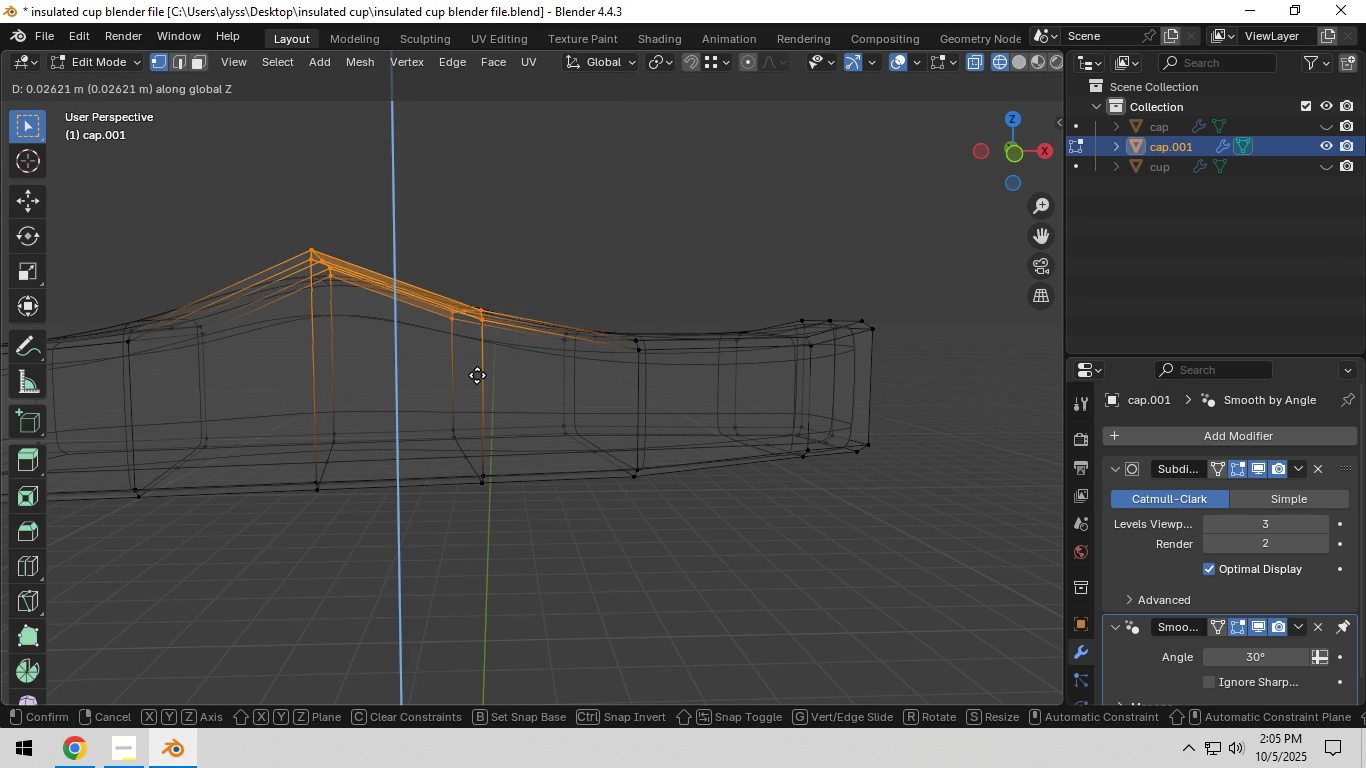 
left_click([477, 371])
 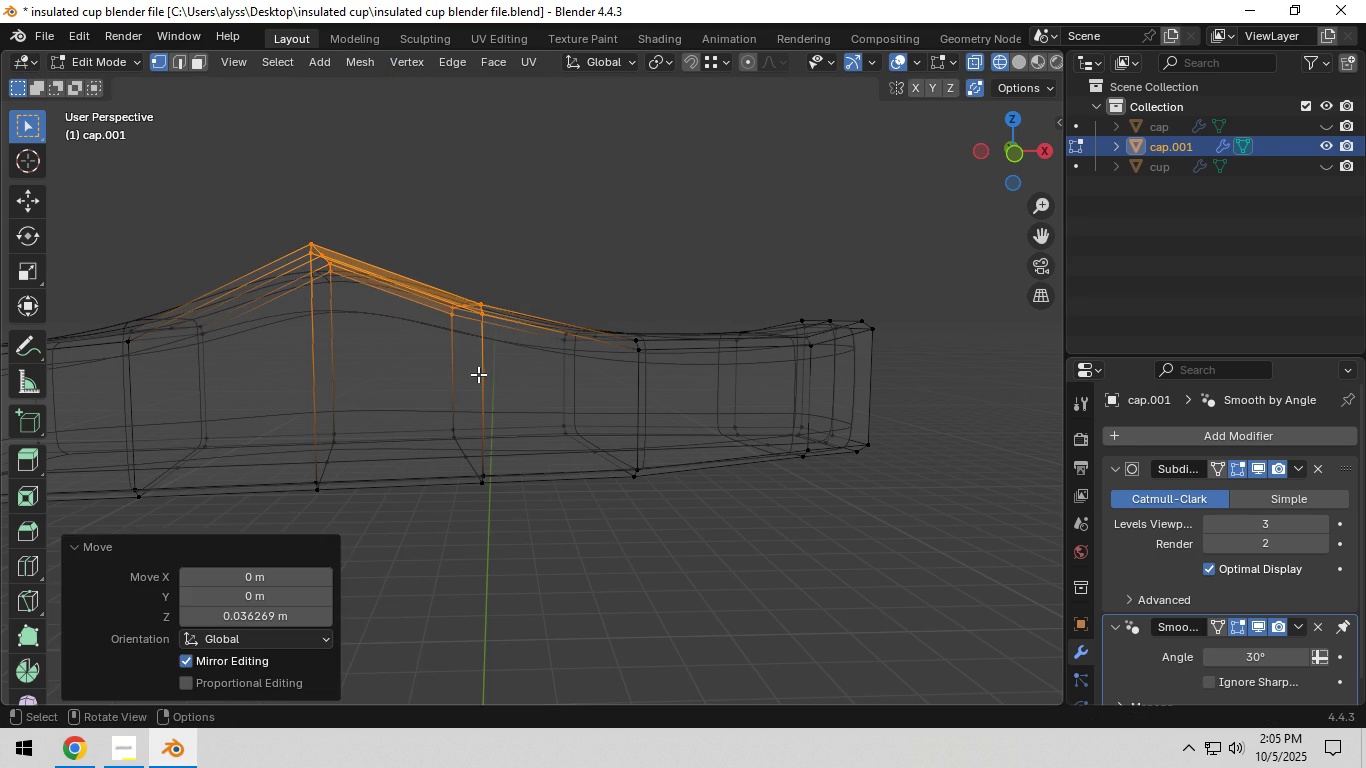 
scroll: coordinate [479, 376], scroll_direction: down, amount: 2.0
 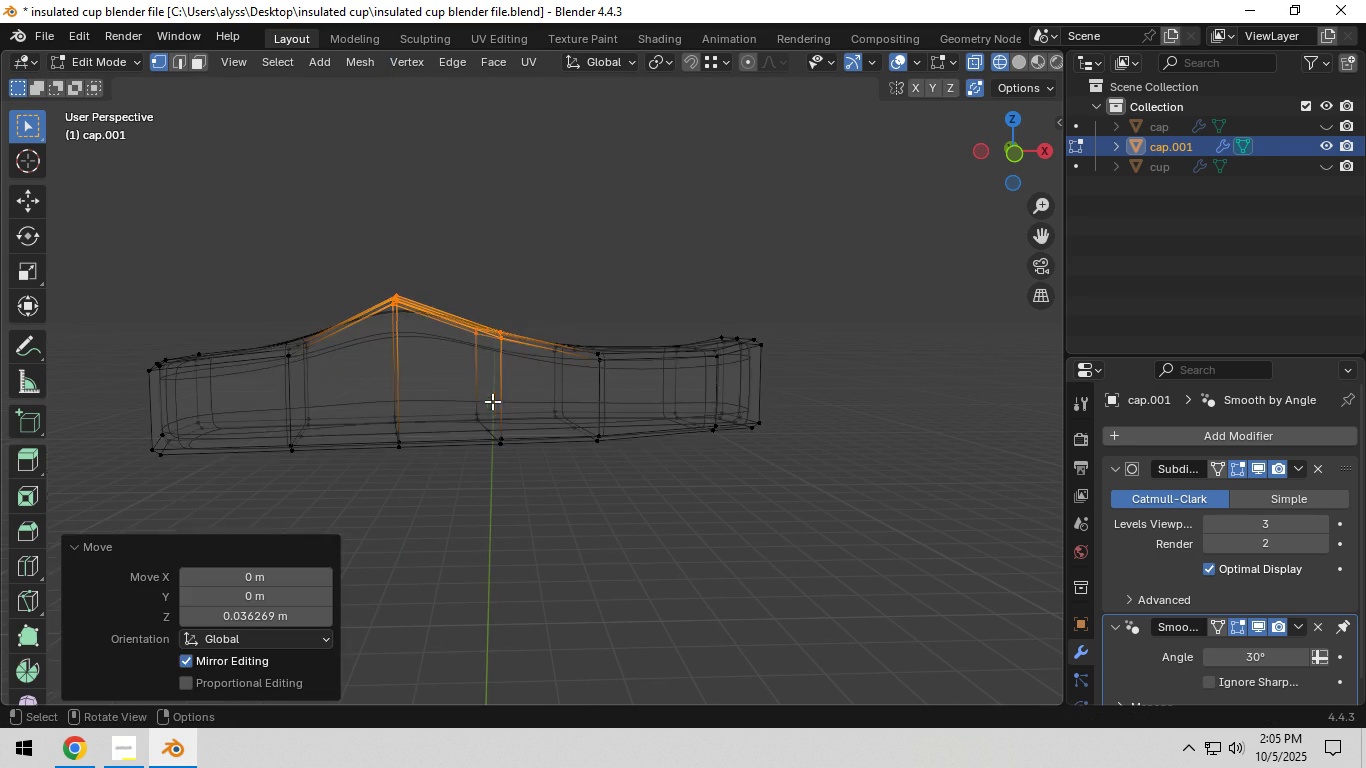 
key(Tab)
 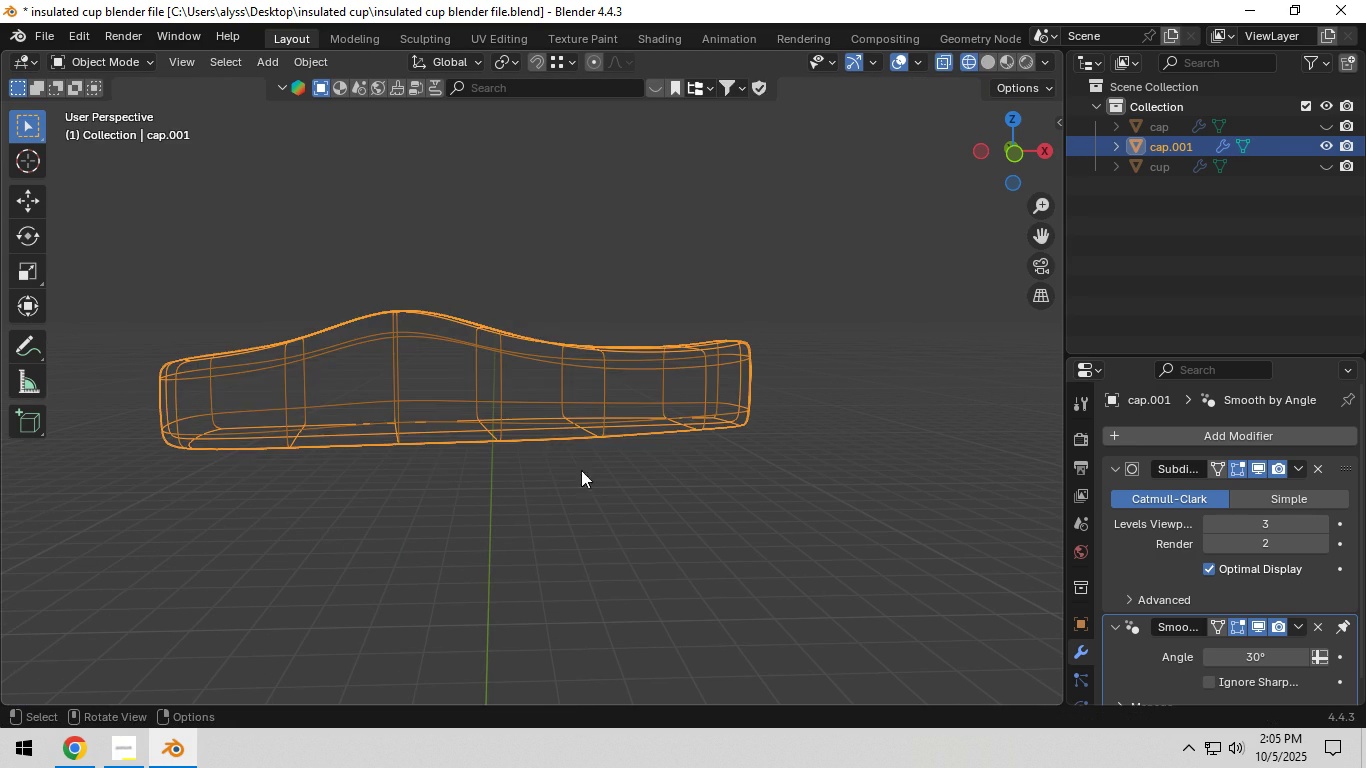 
key(Z)
 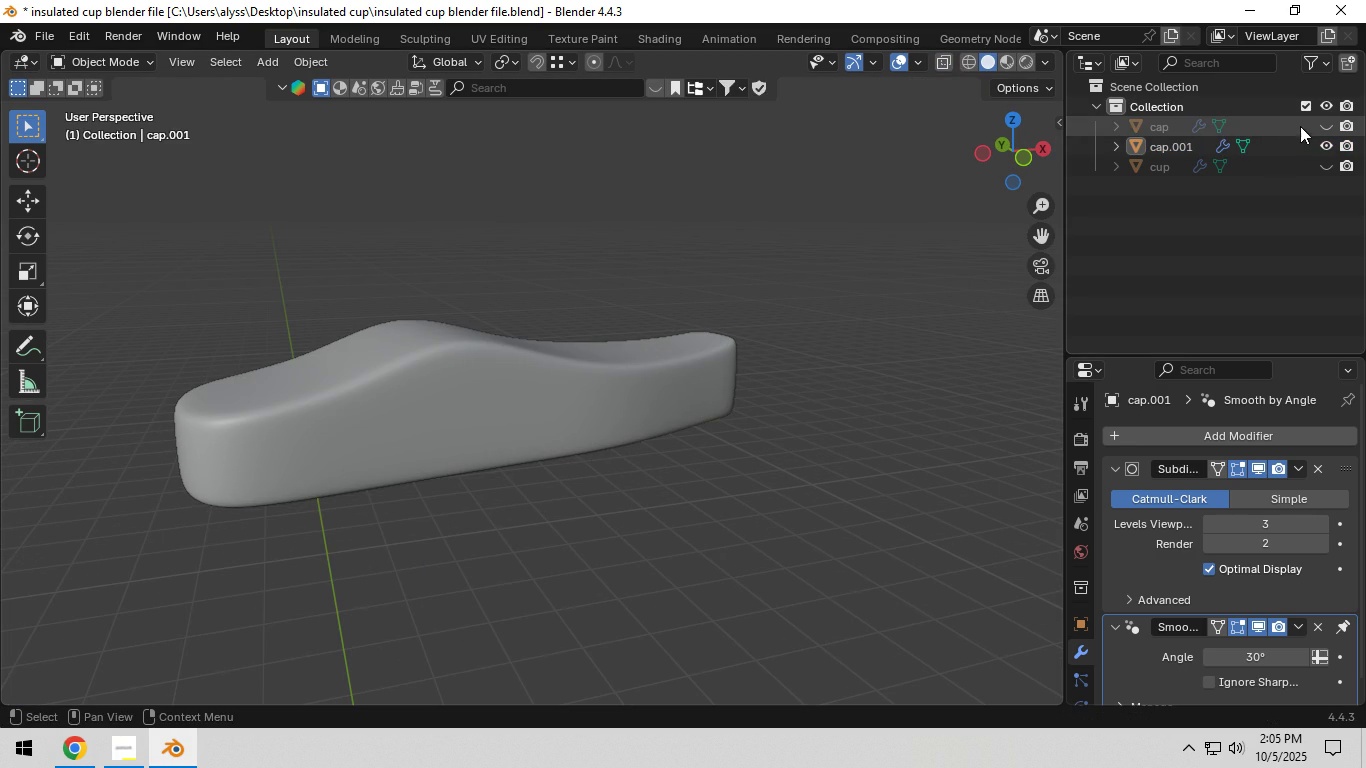 
left_click([1329, 124])
 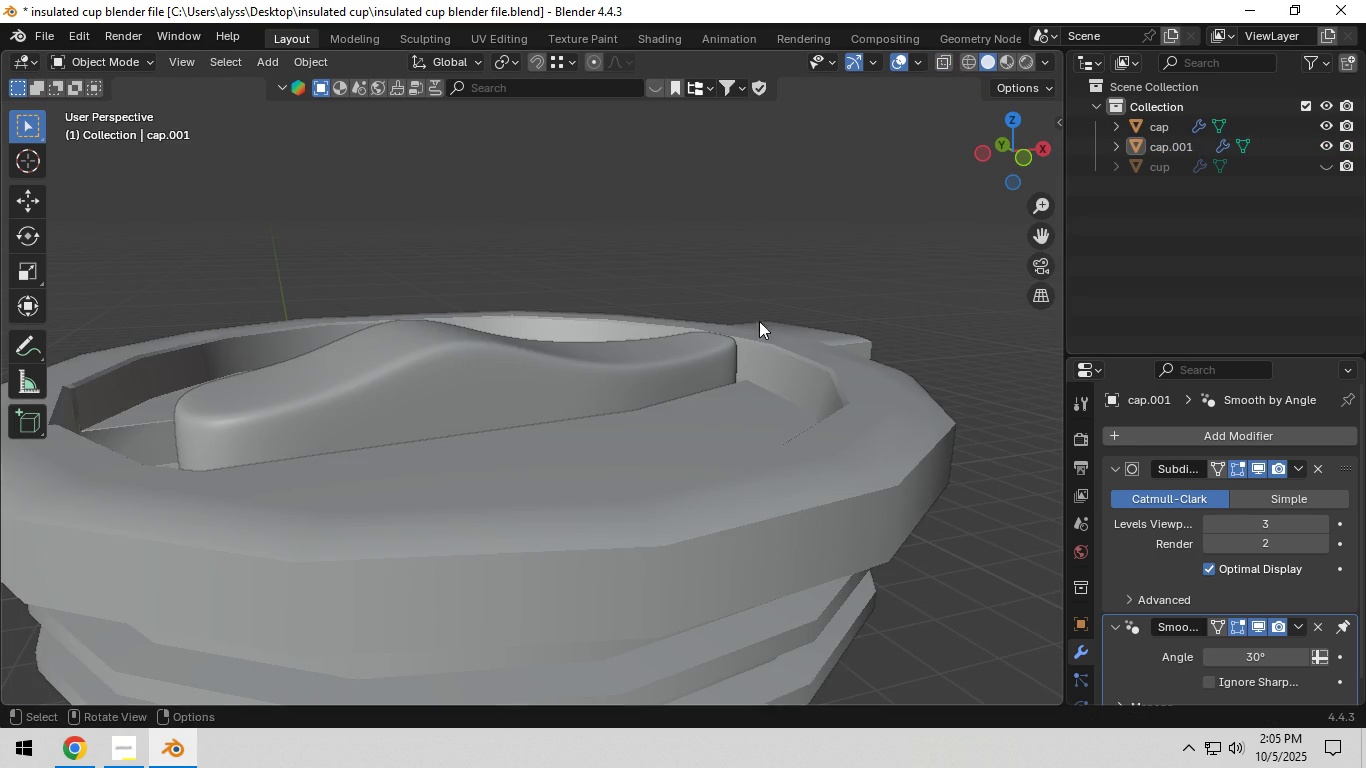 
scroll: coordinate [732, 351], scroll_direction: down, amount: 2.0
 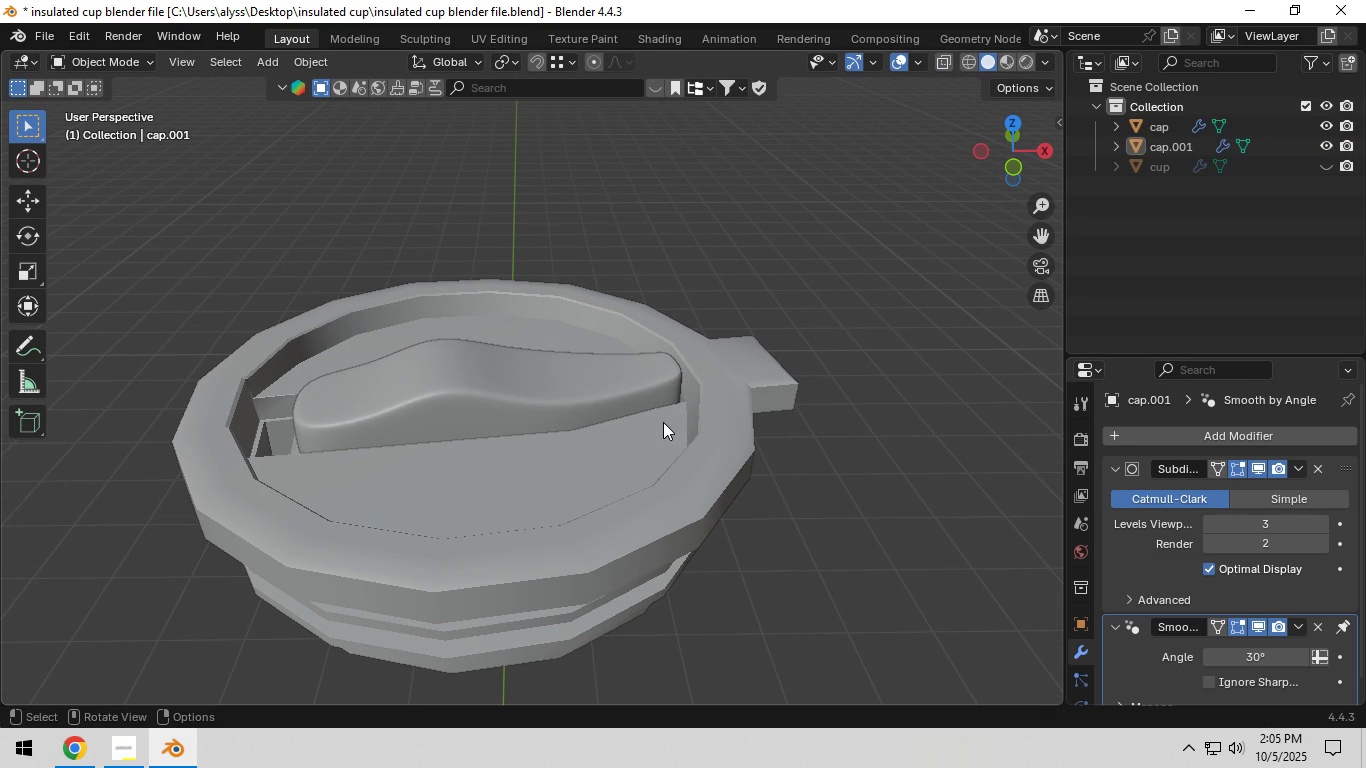 
key(Tab)